 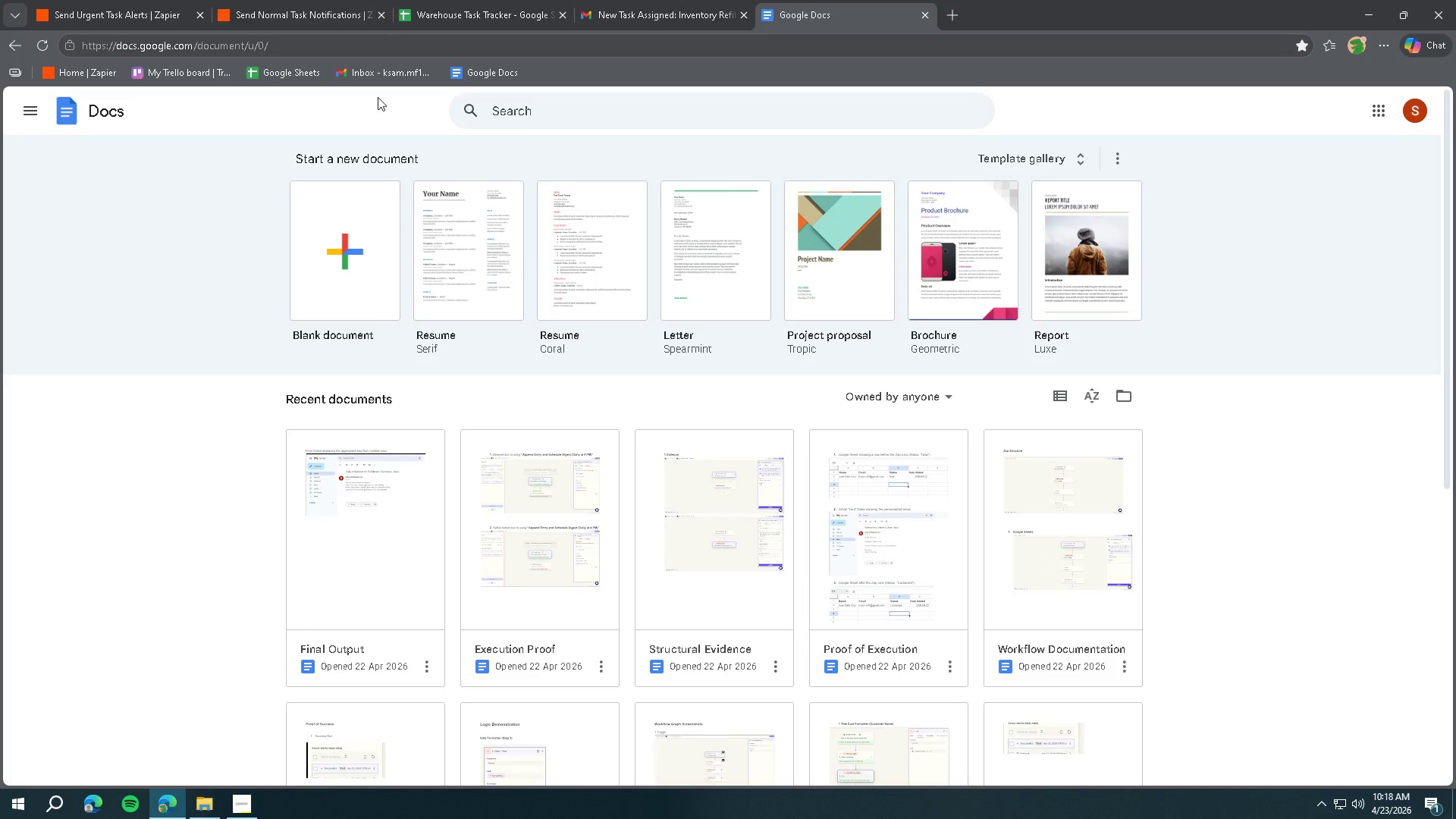 
left_click([334, 253])
 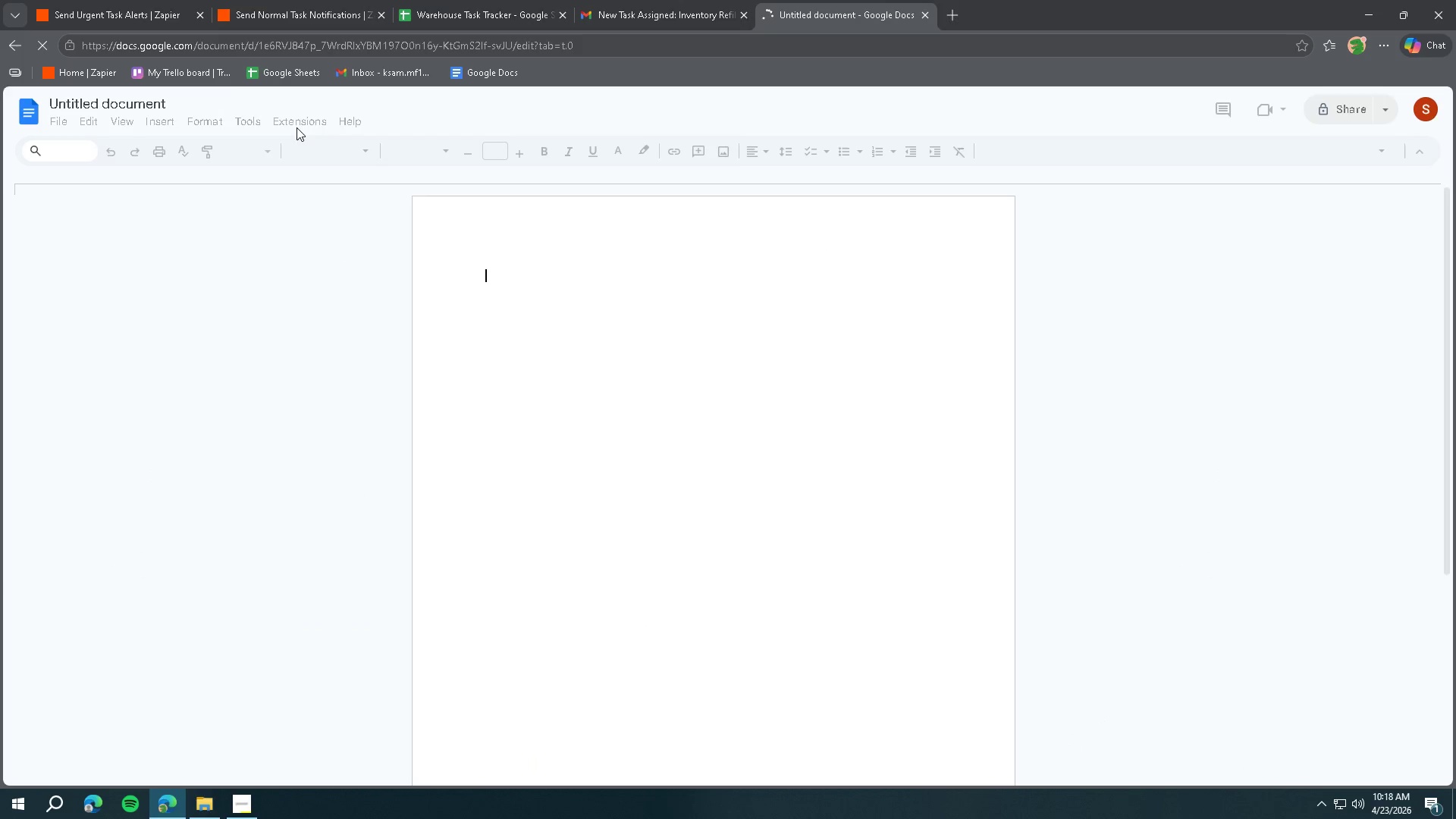 
left_click([111, 100])
 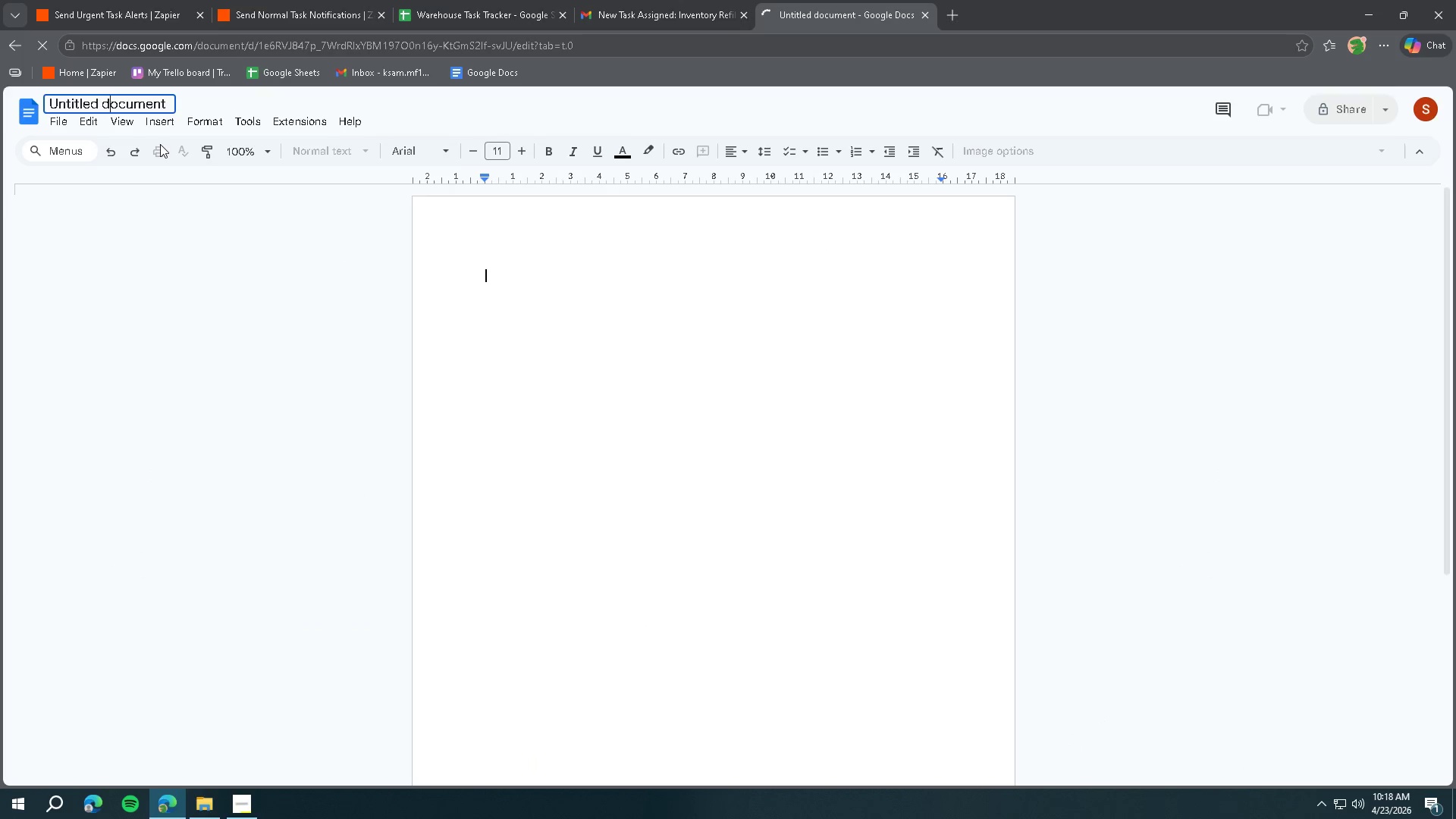 
key(Control+ControlLeft)
 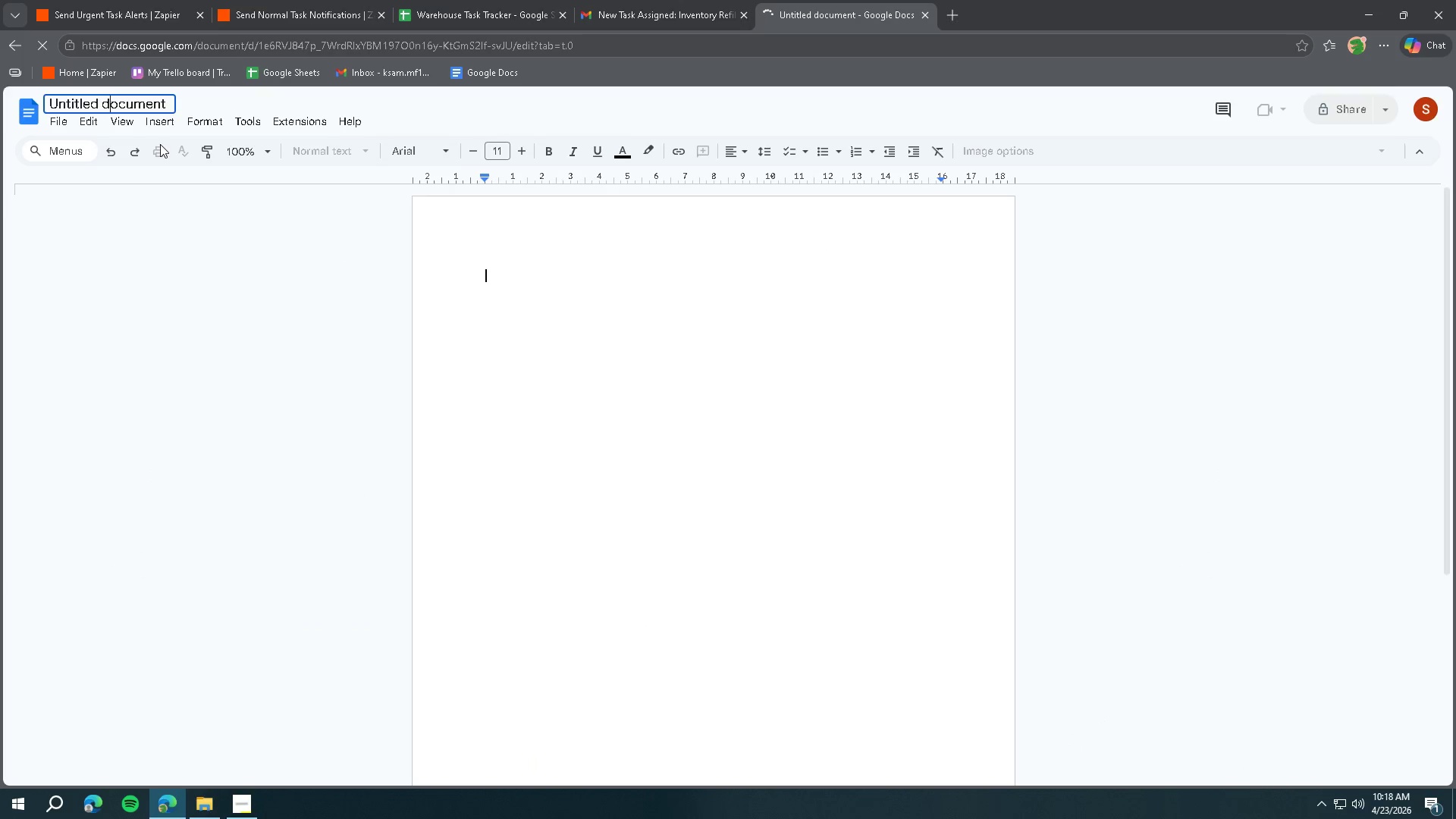 
key(Control+A)
 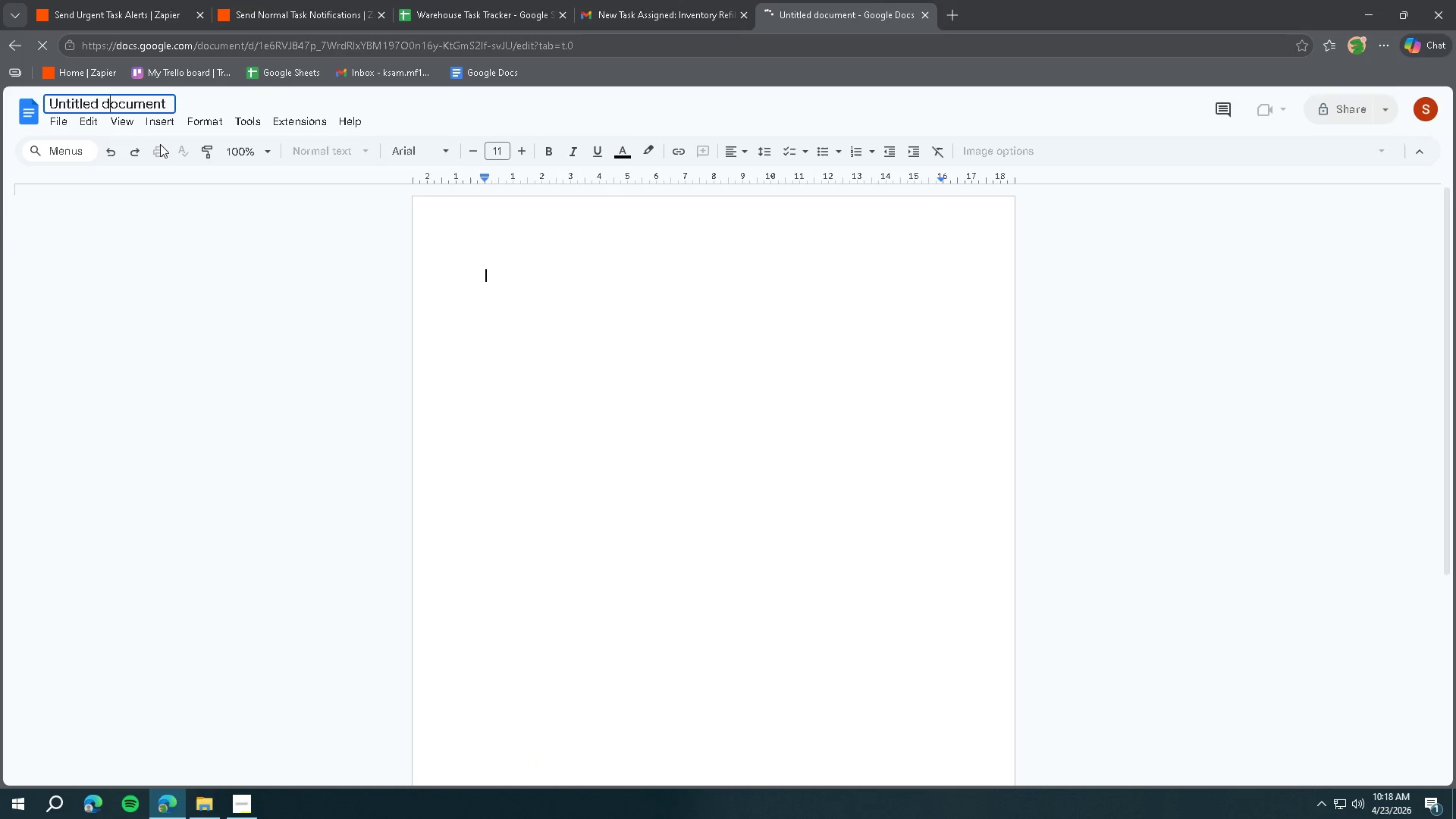 
type(WORkflow Proof)
 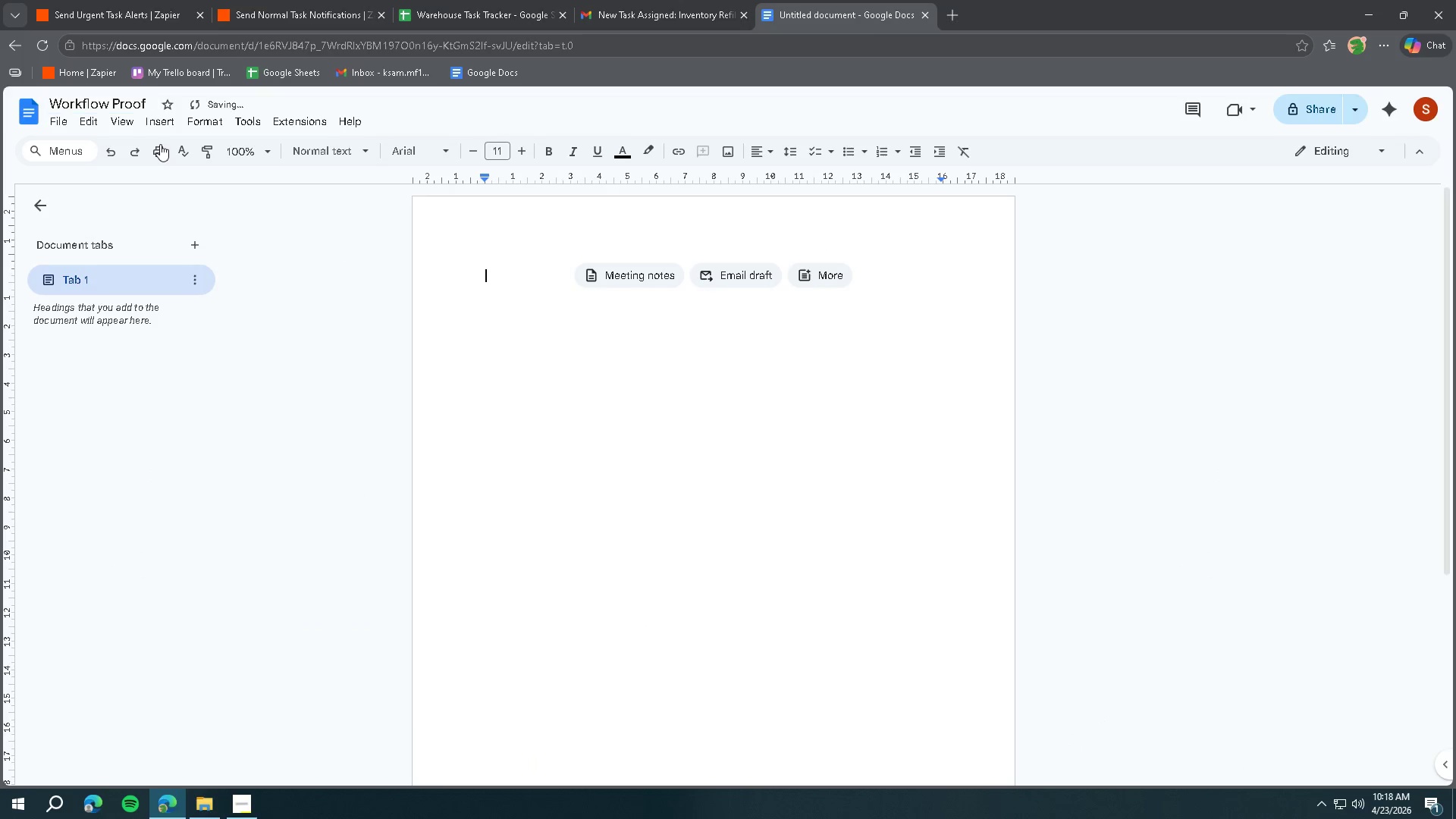 
key(Enter)
 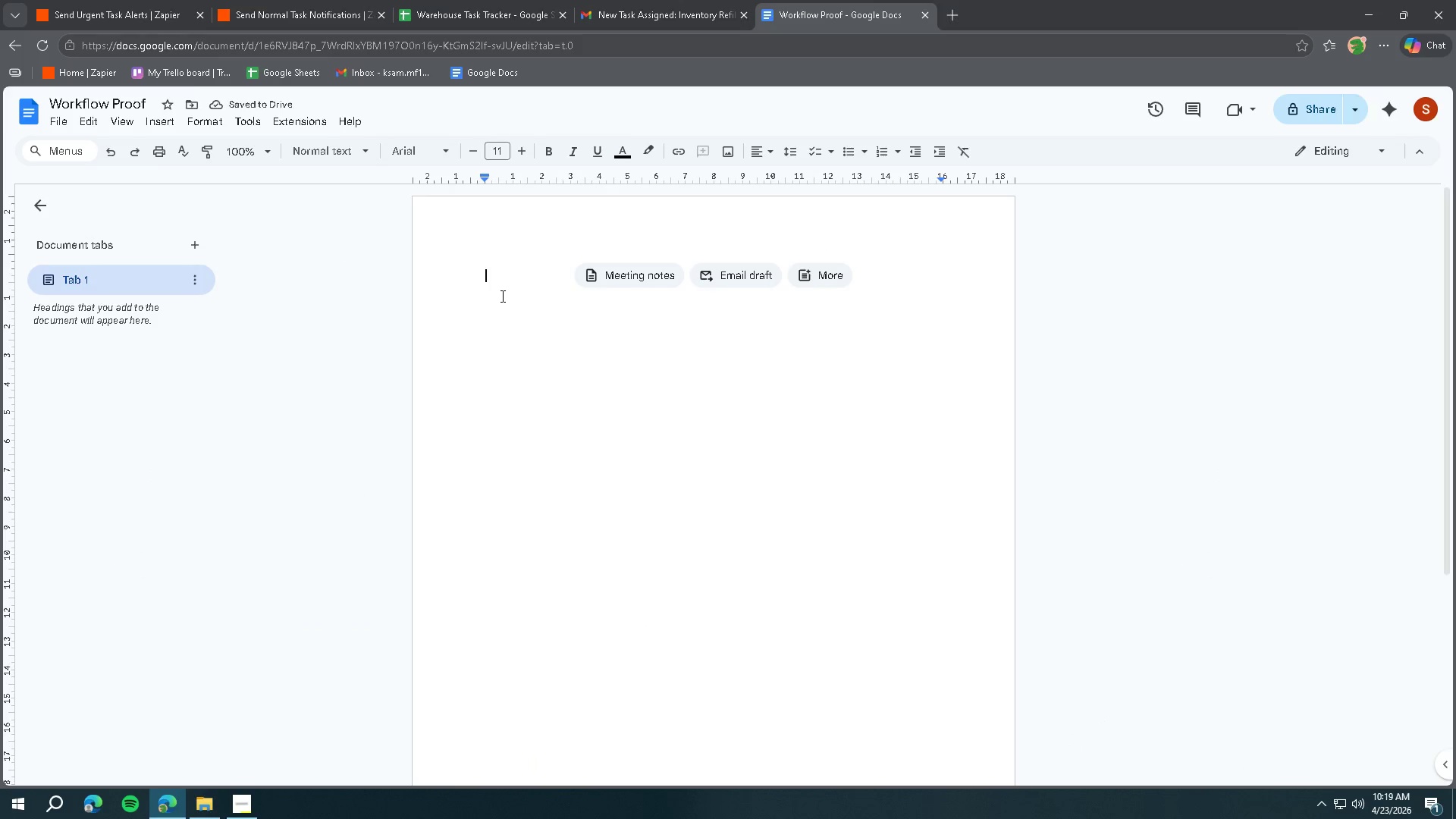 
left_click([243, 797])